 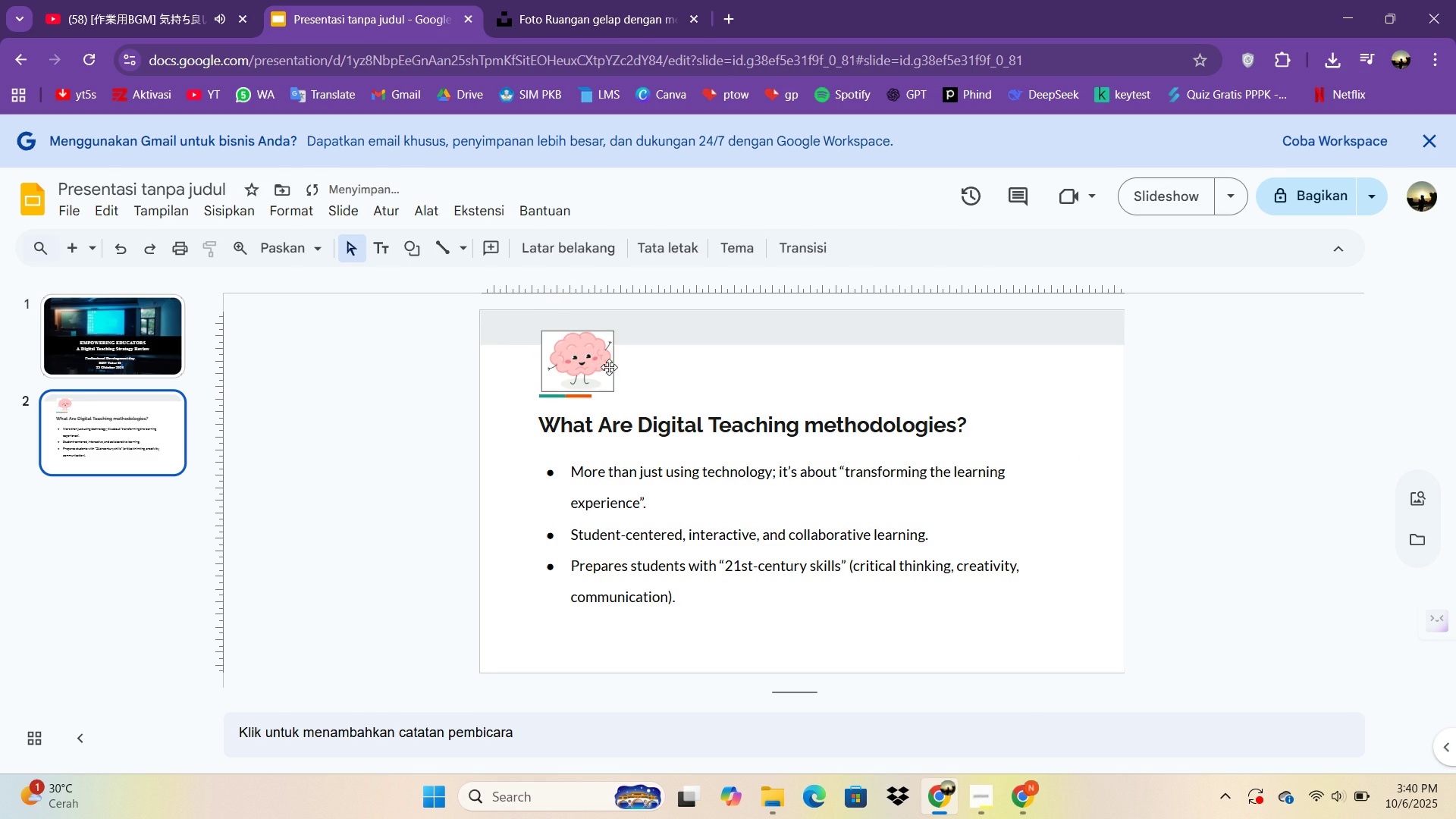 
left_click([206, 211])
 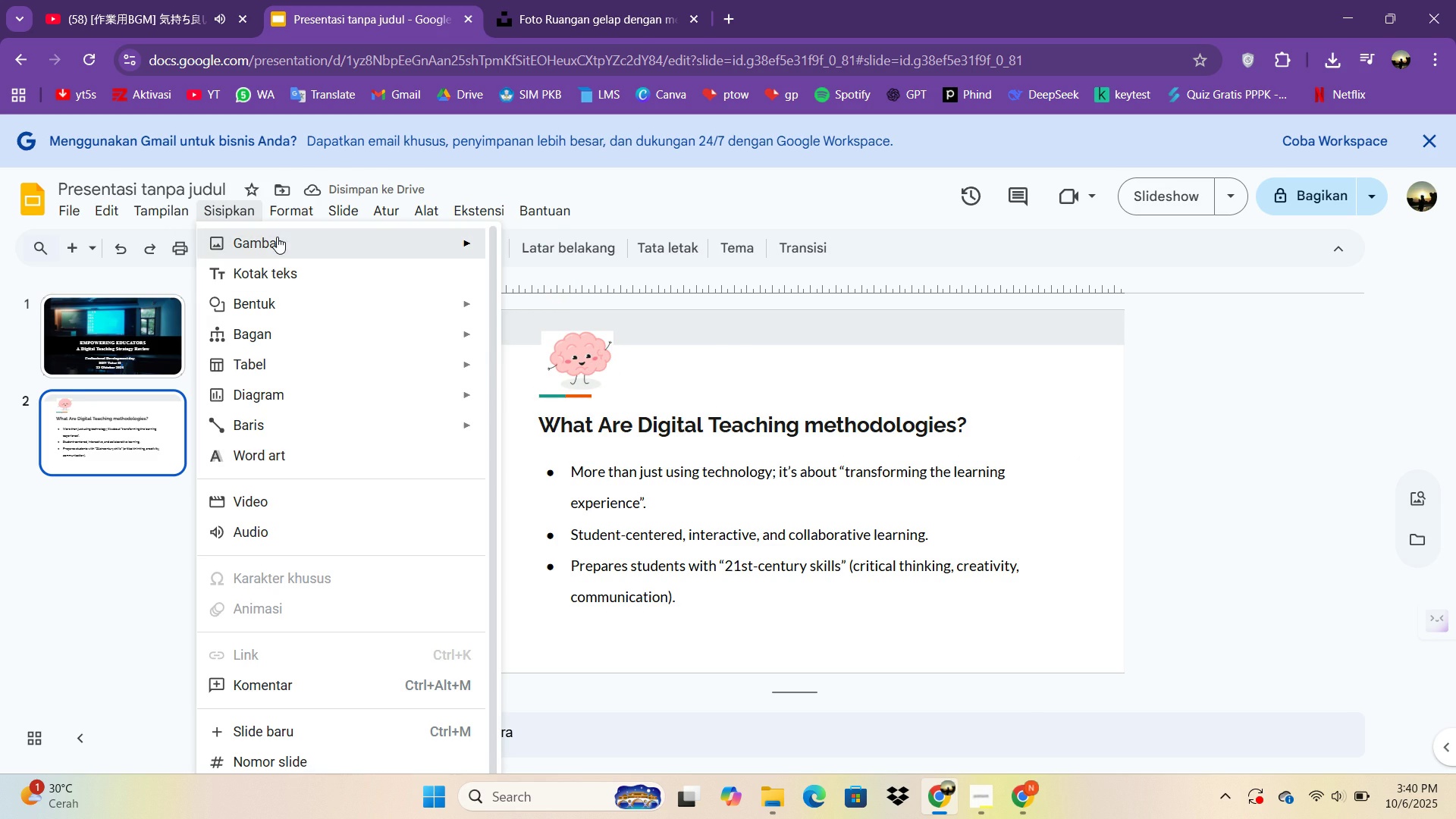 
left_click([277, 237])
 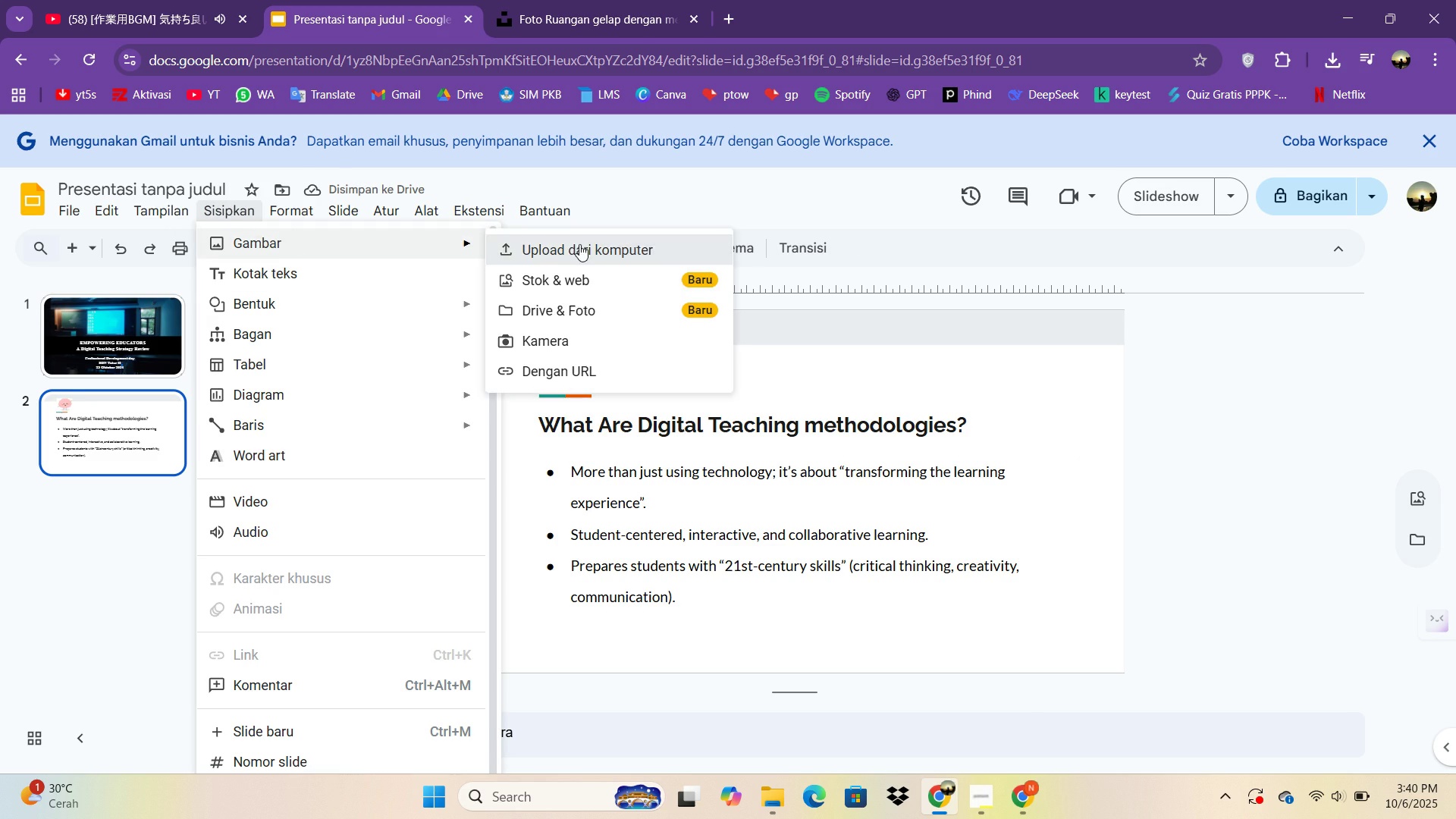 
left_click([579, 244])
 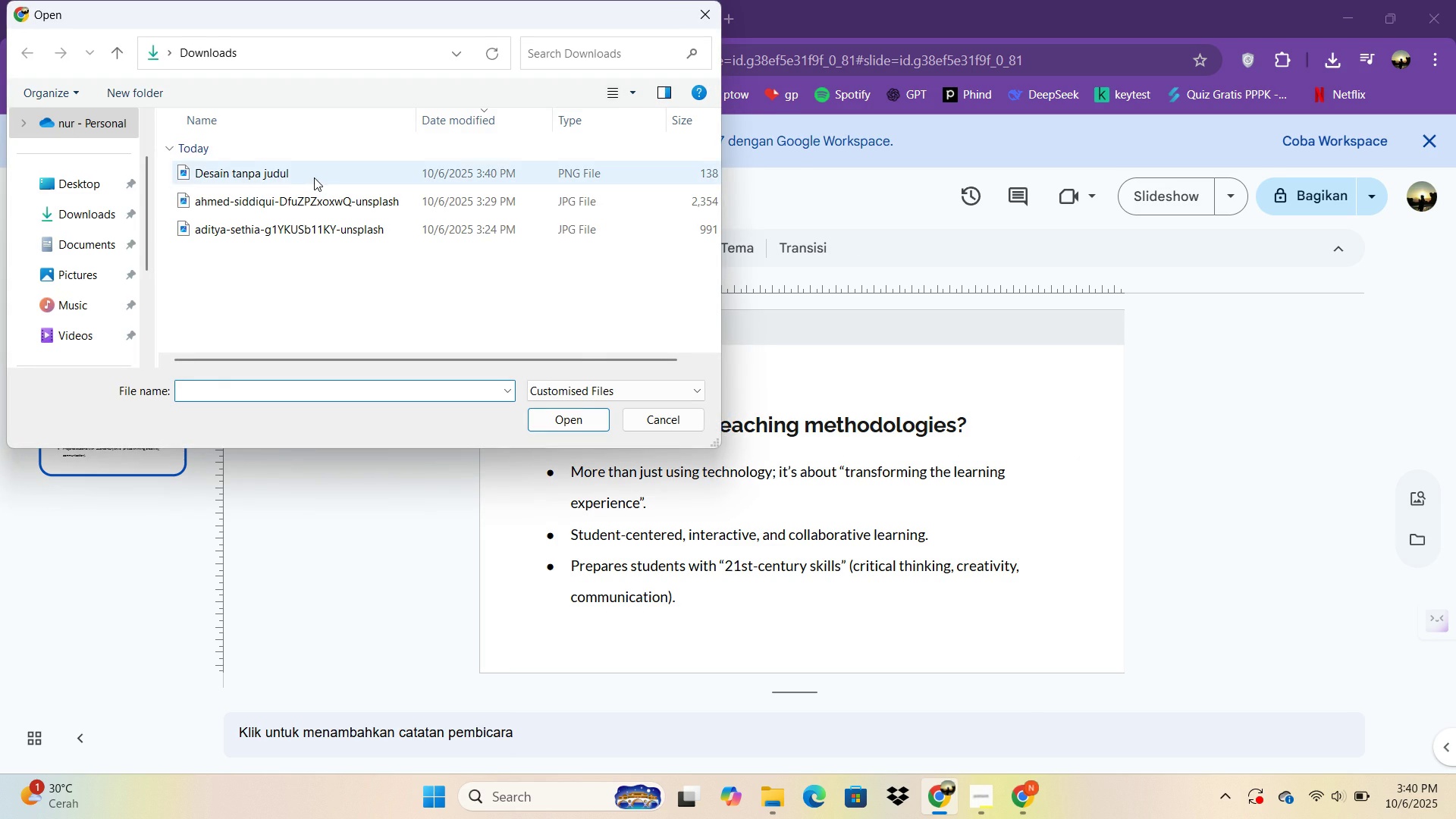 
double_click([315, 177])
 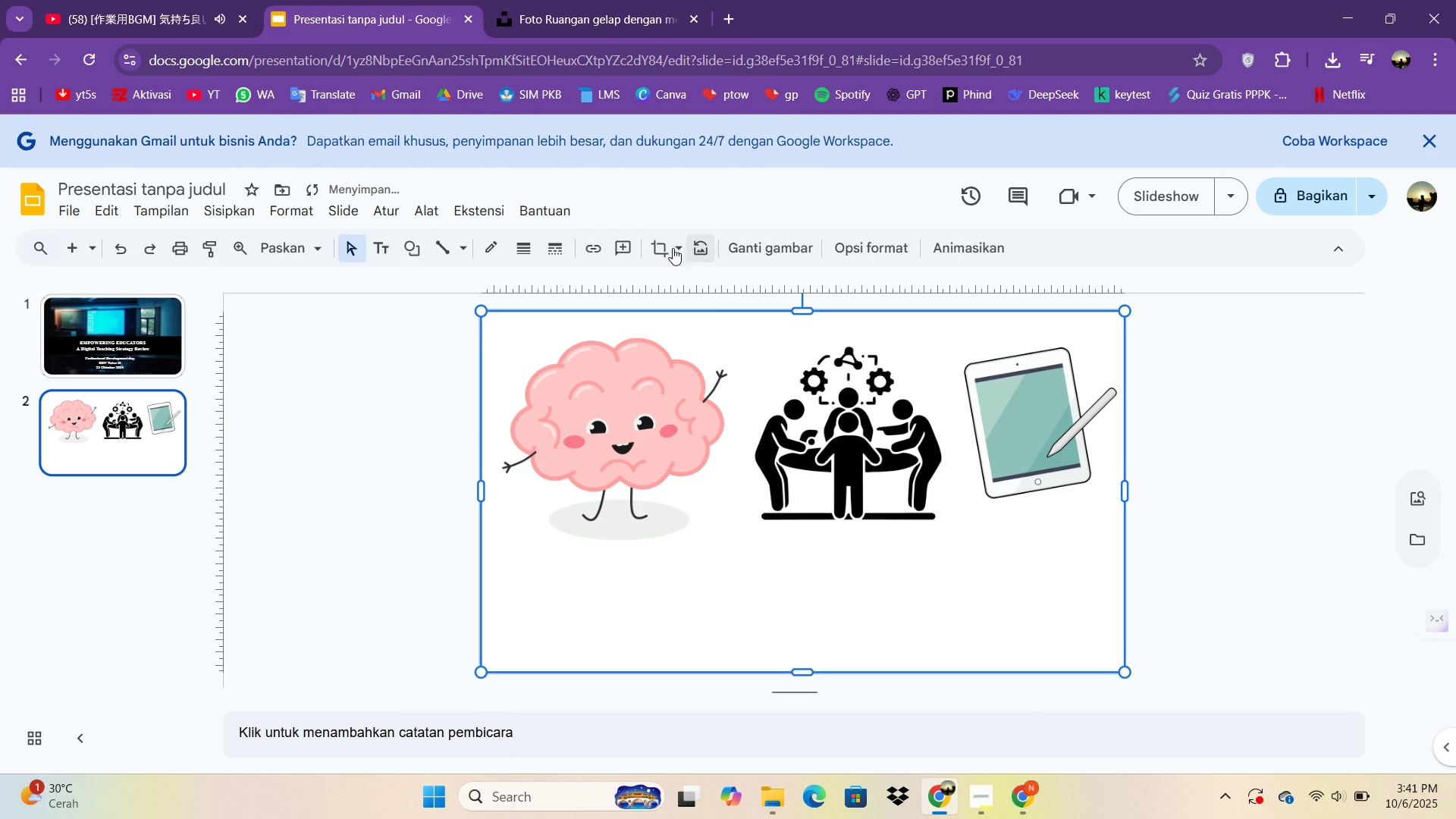 
left_click([662, 242])